 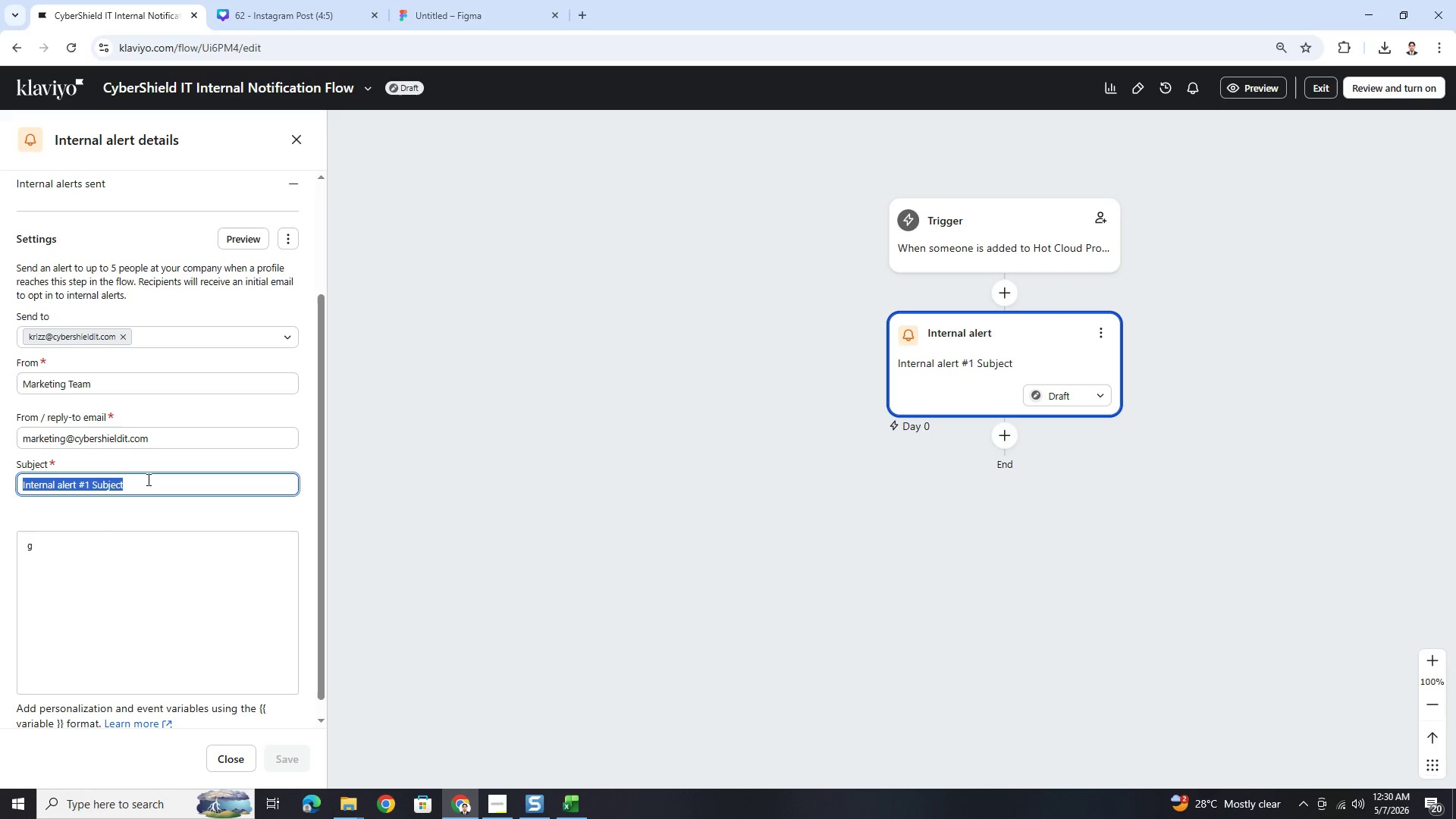 
type(New Hot Cloud Prospect Identifued)
key(Backspace)
key(Backspace)
key(Backspace)
type(ied)
 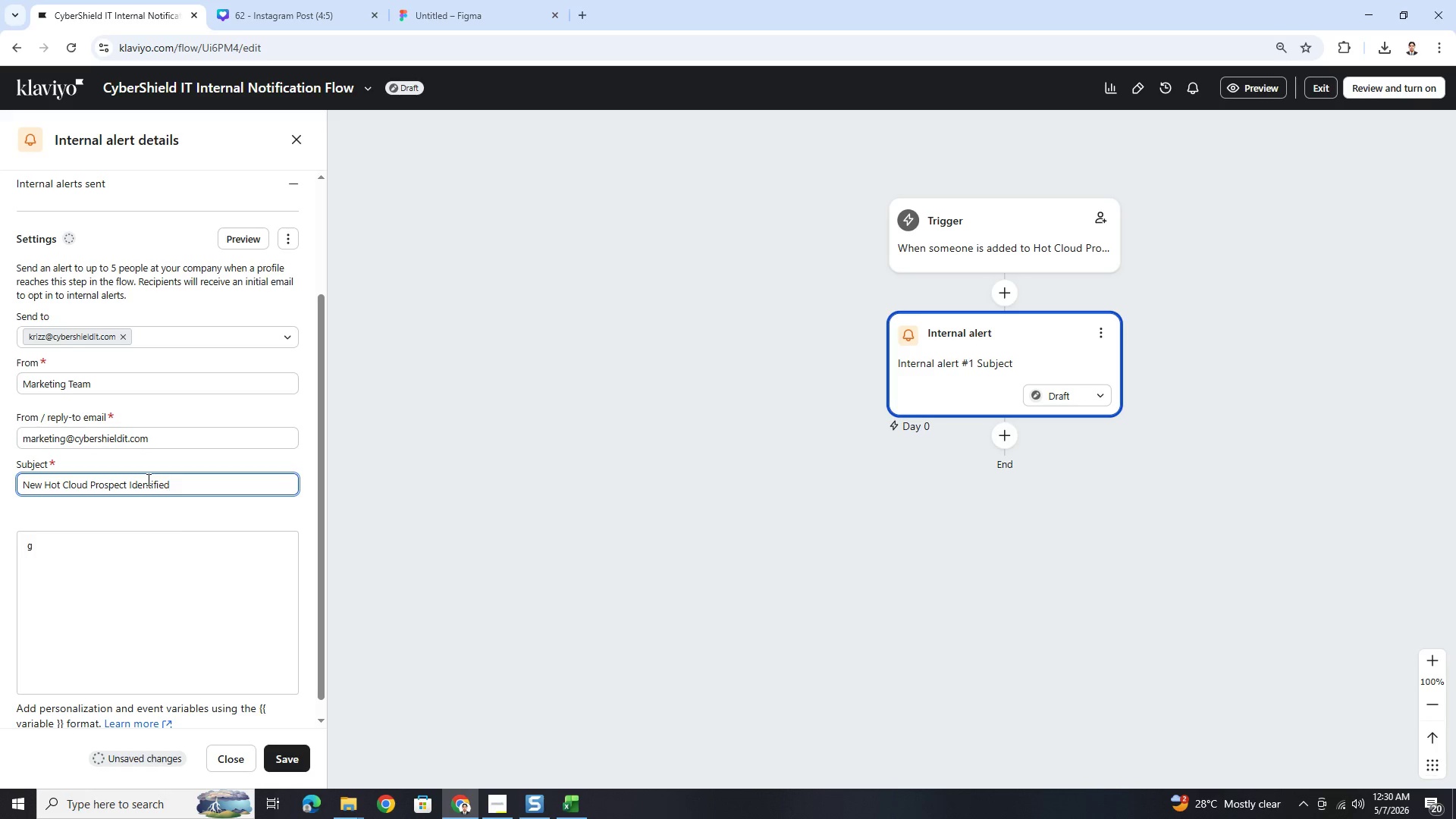 
left_click([231, 559])
 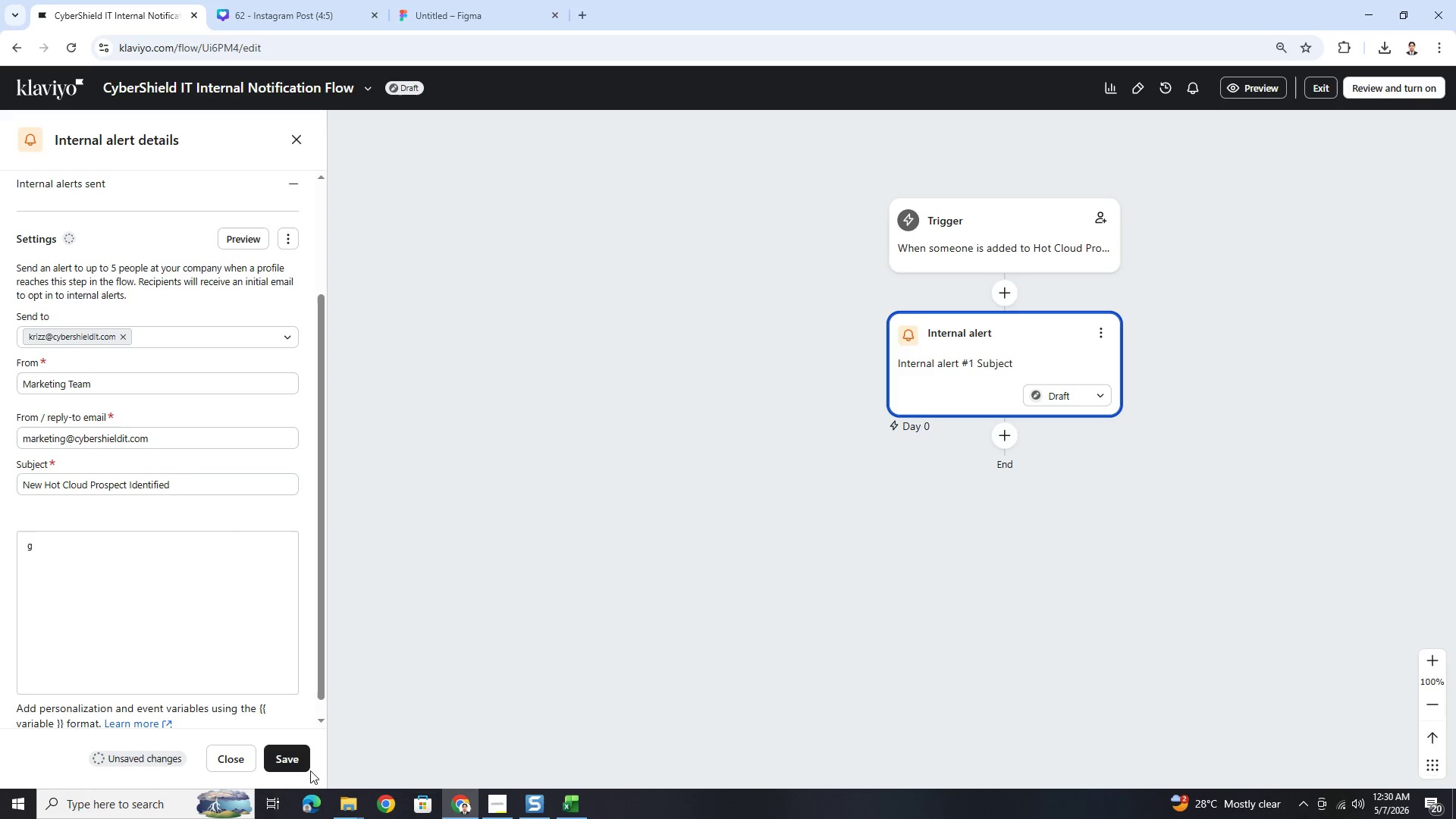 
left_click([299, 765])
 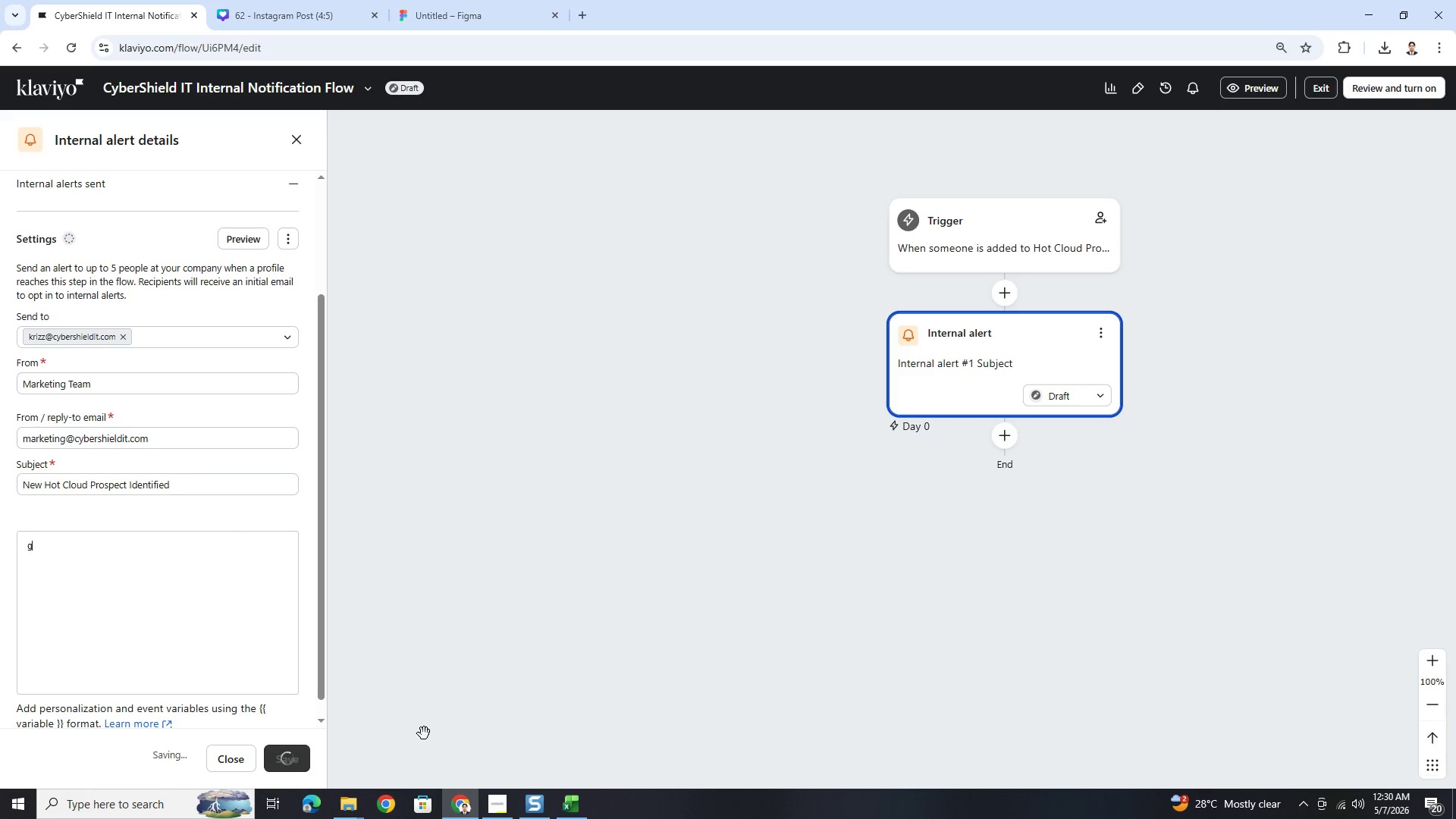 
key(Alt+AltLeft)
 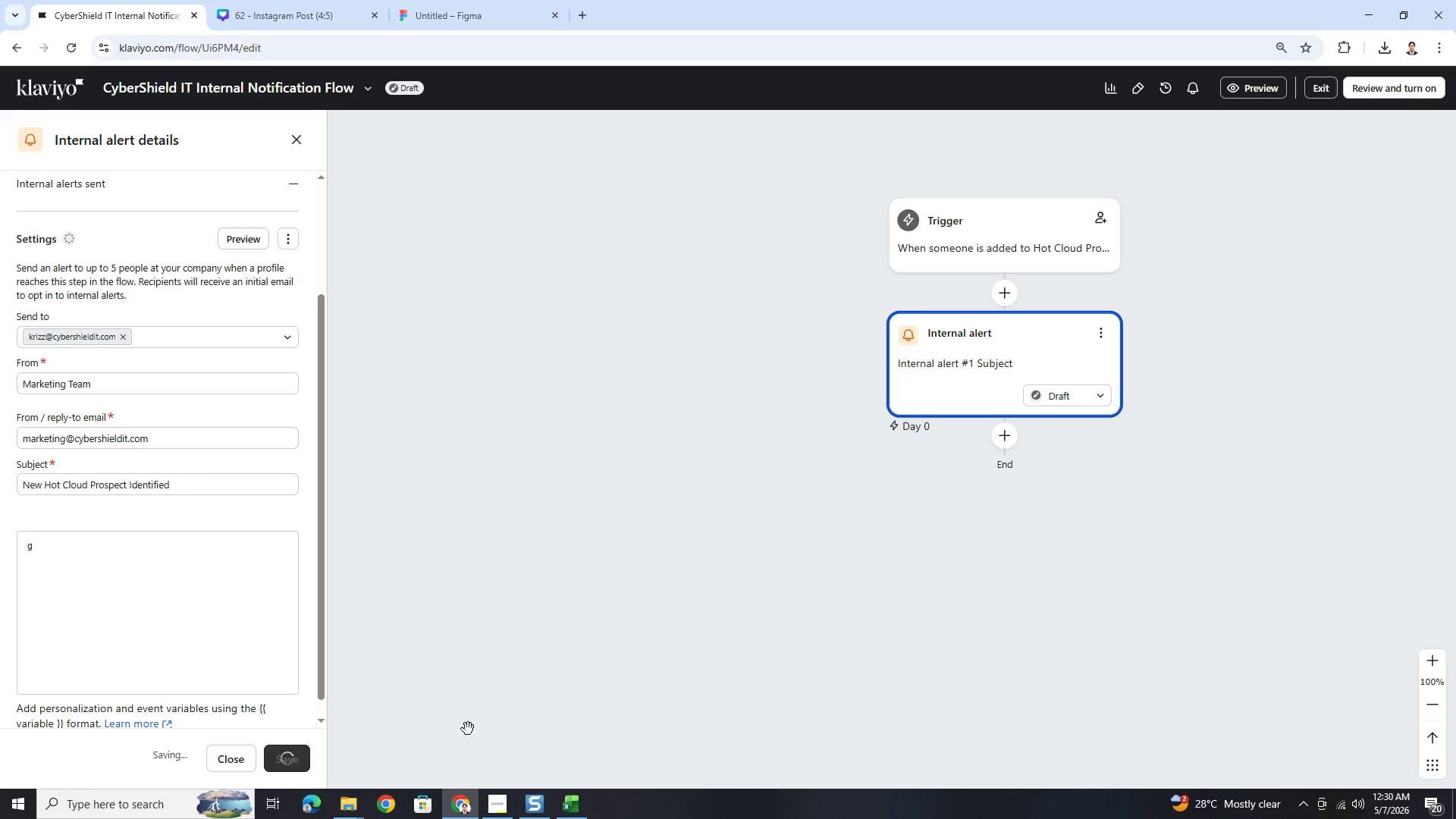 
key(Alt+Tab)